 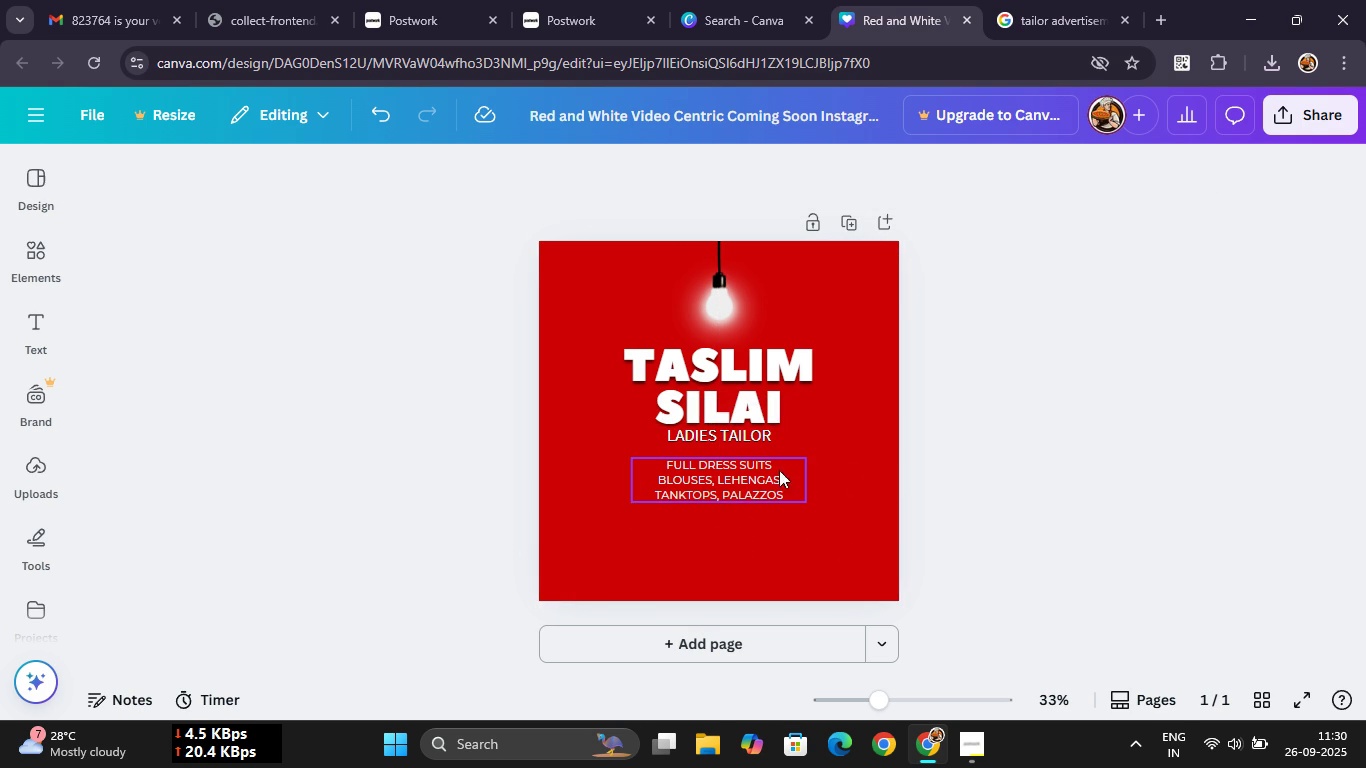 
left_click([732, 486])
 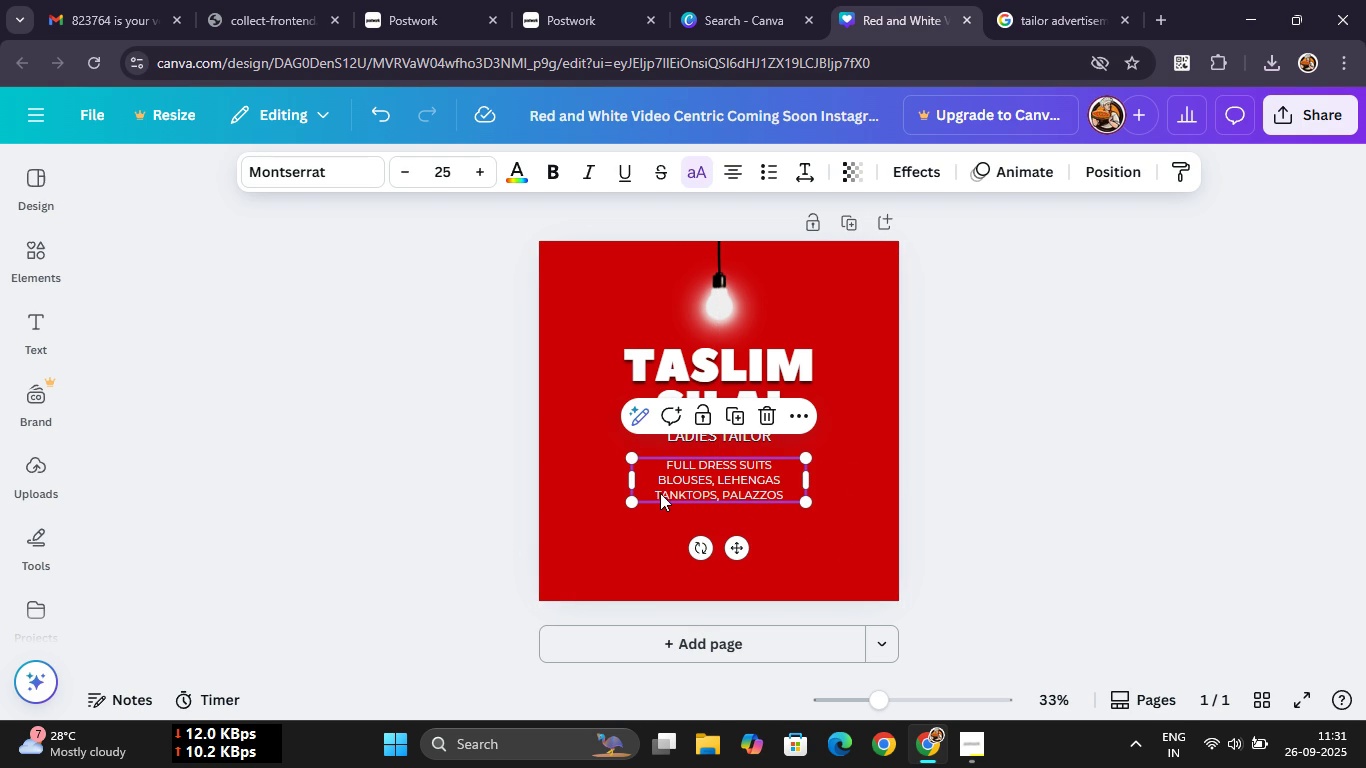 
scroll: coordinate [675, 497], scroll_direction: down, amount: 4.0
 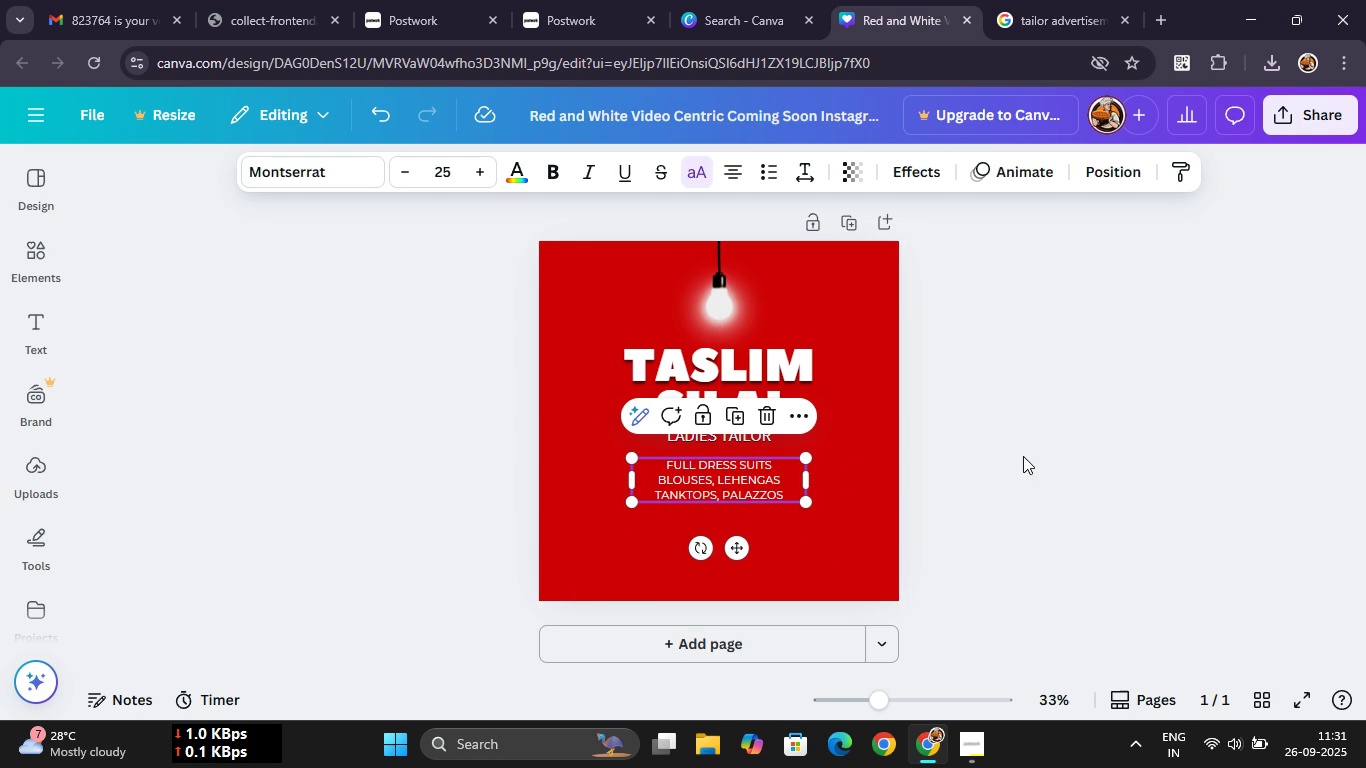 
left_click([1023, 456])
 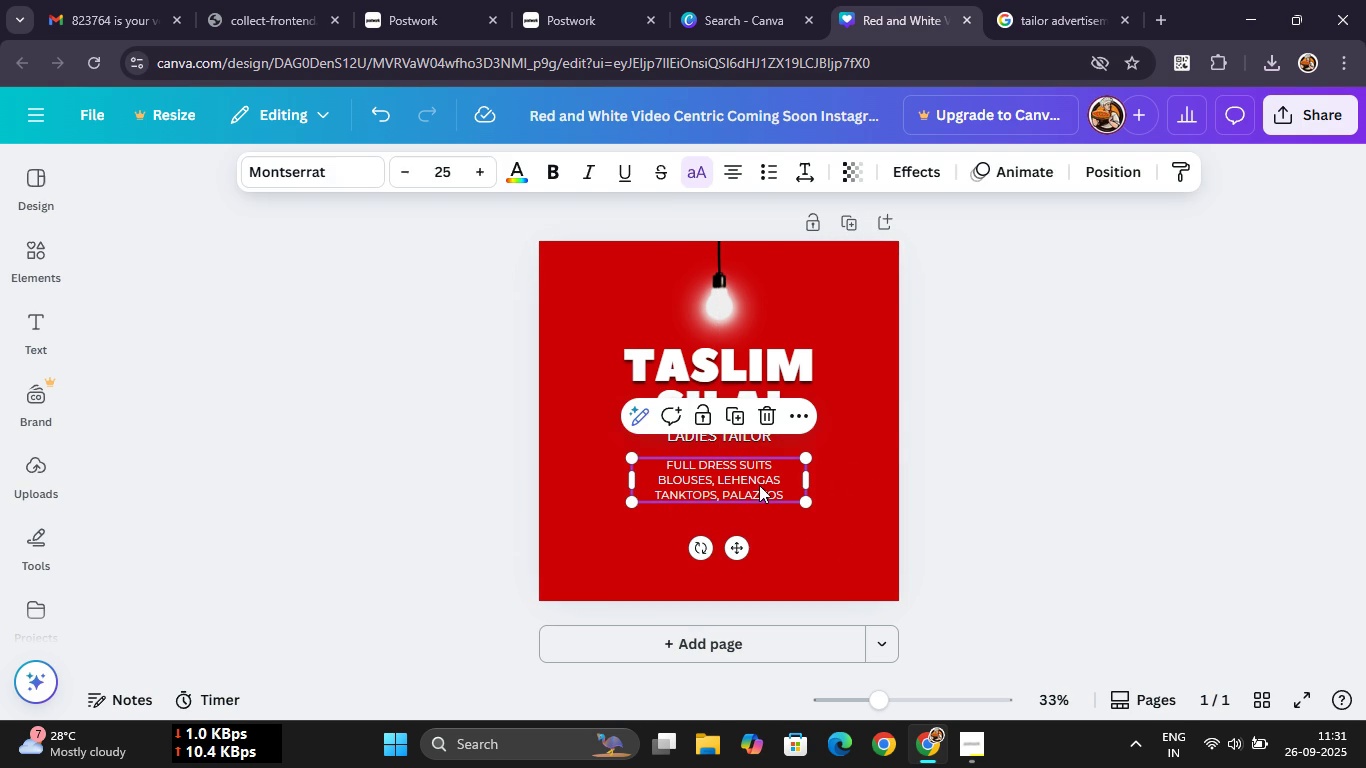 
left_click([759, 485])
 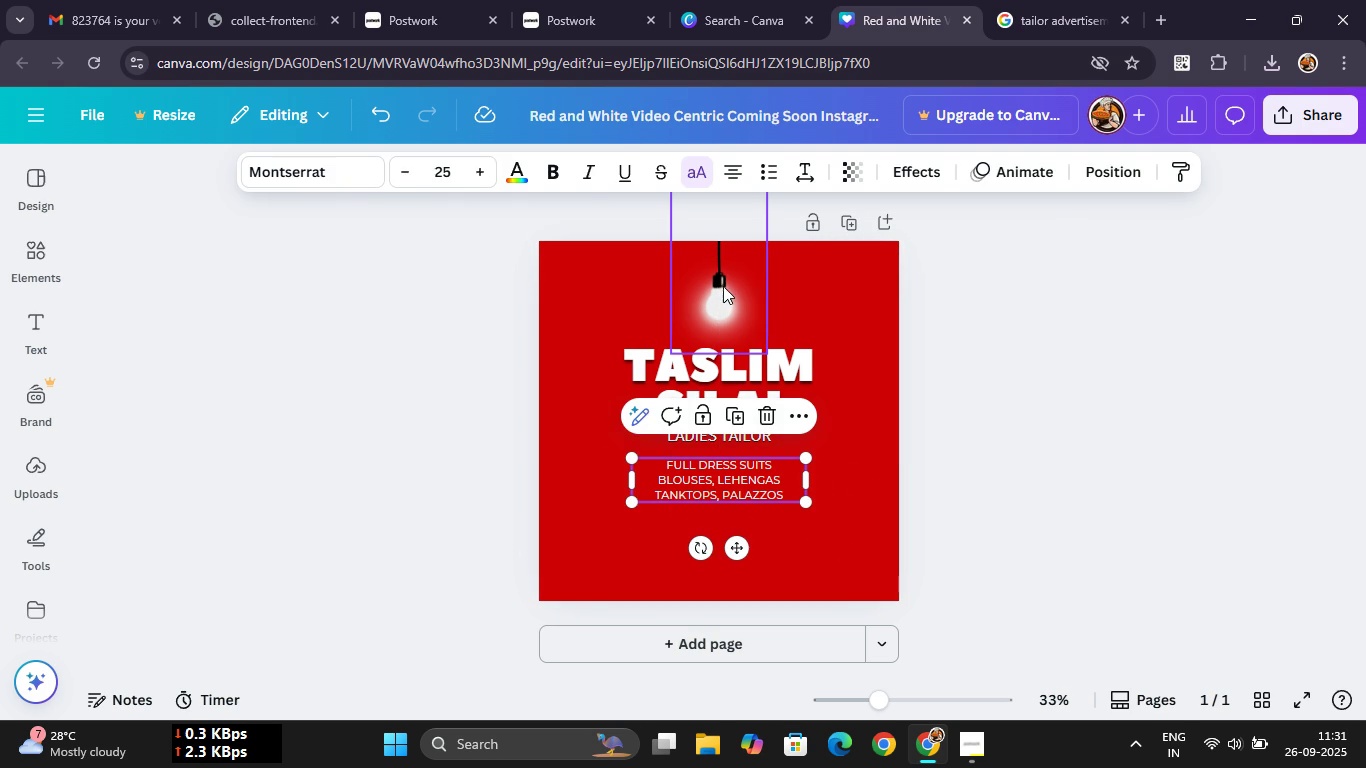 
left_click([723, 288])
 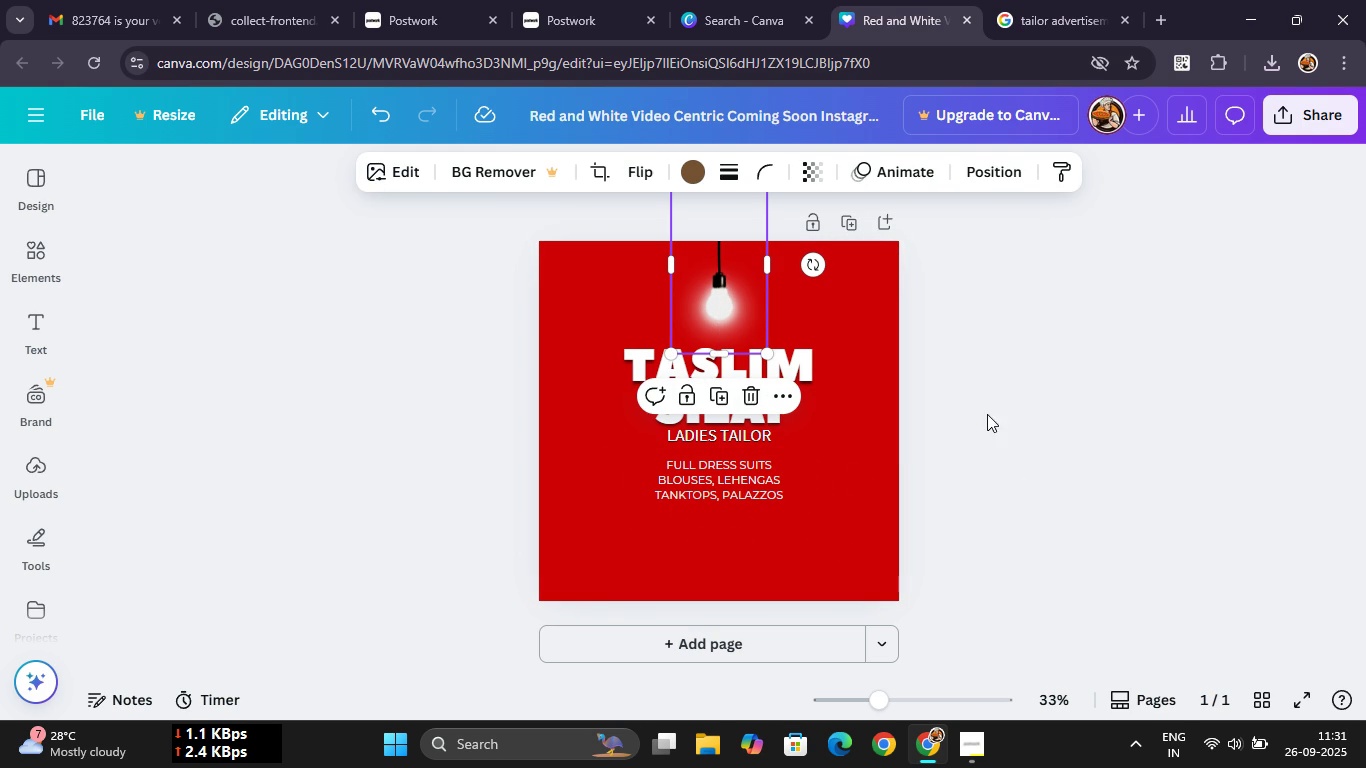 
left_click([983, 428])
 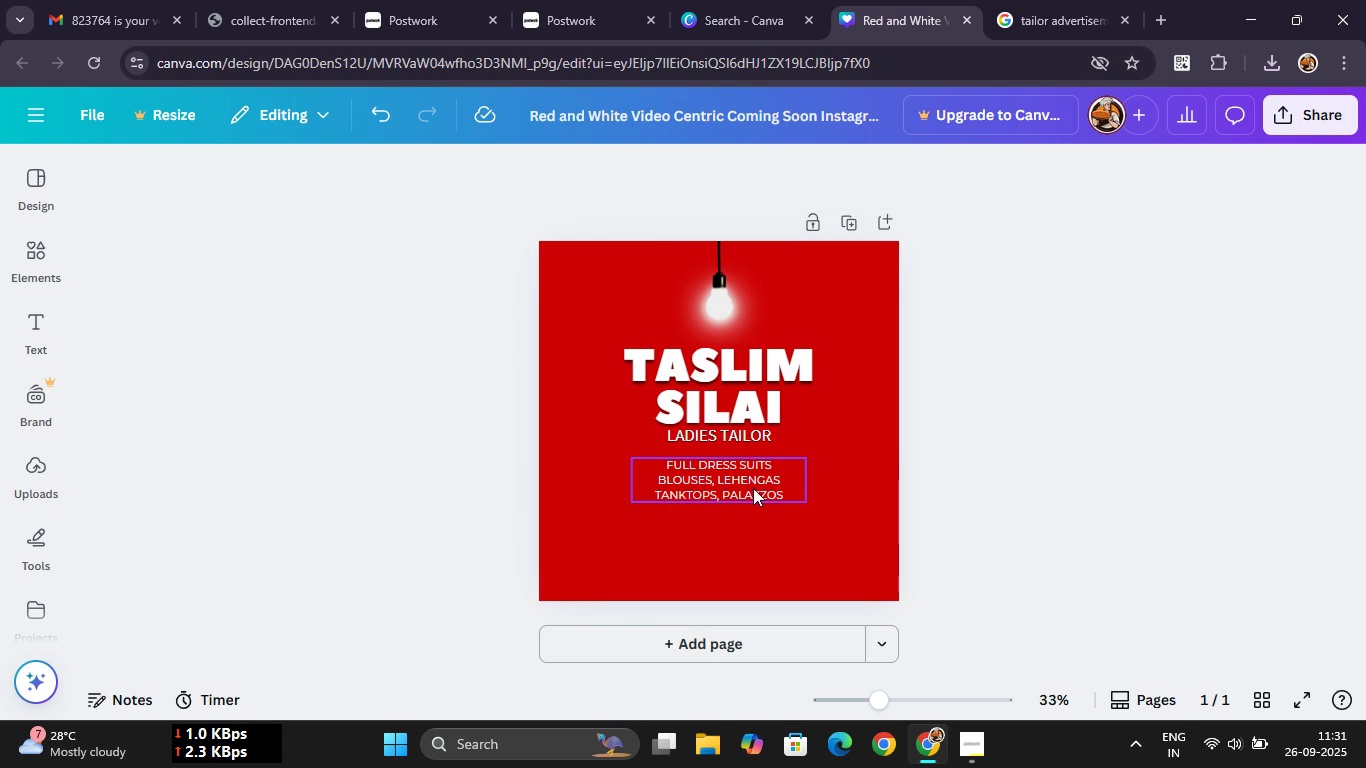 
left_click([753, 488])
 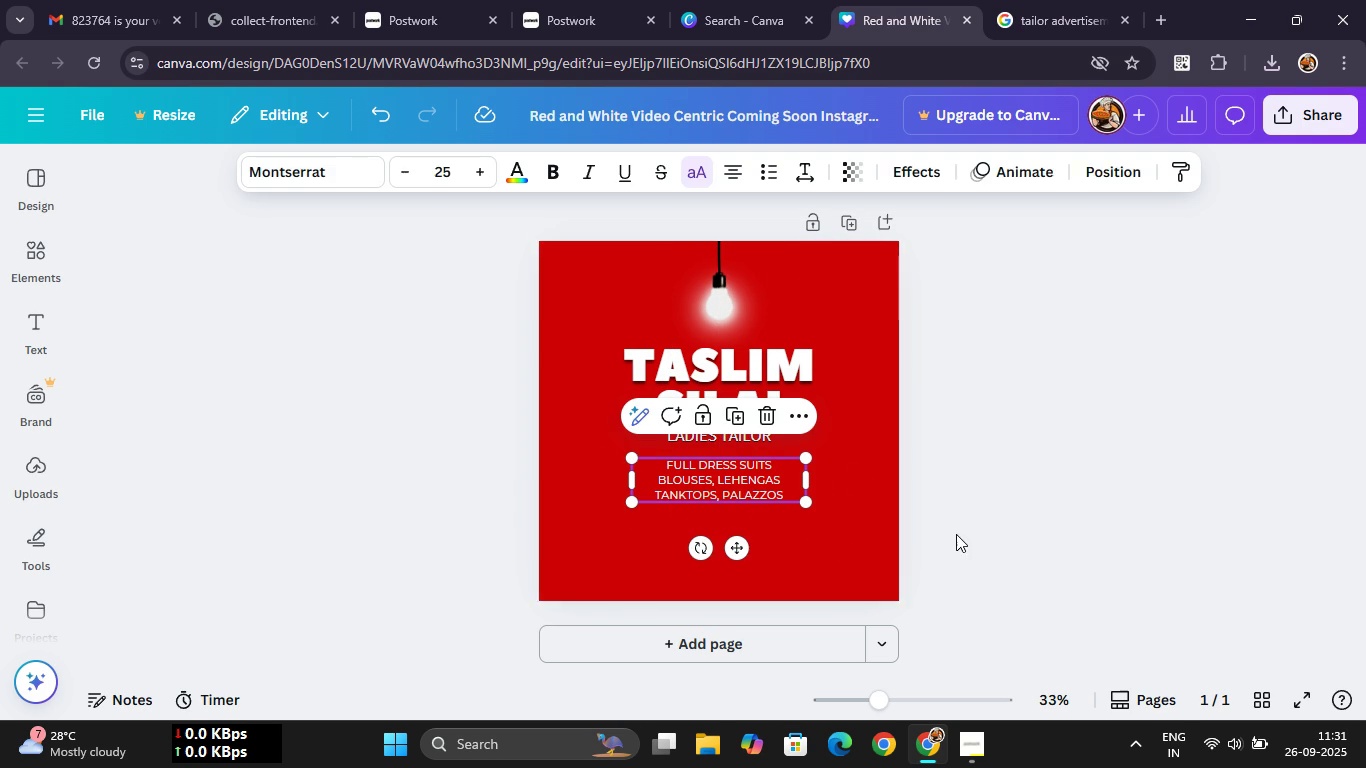 
left_click([956, 534])
 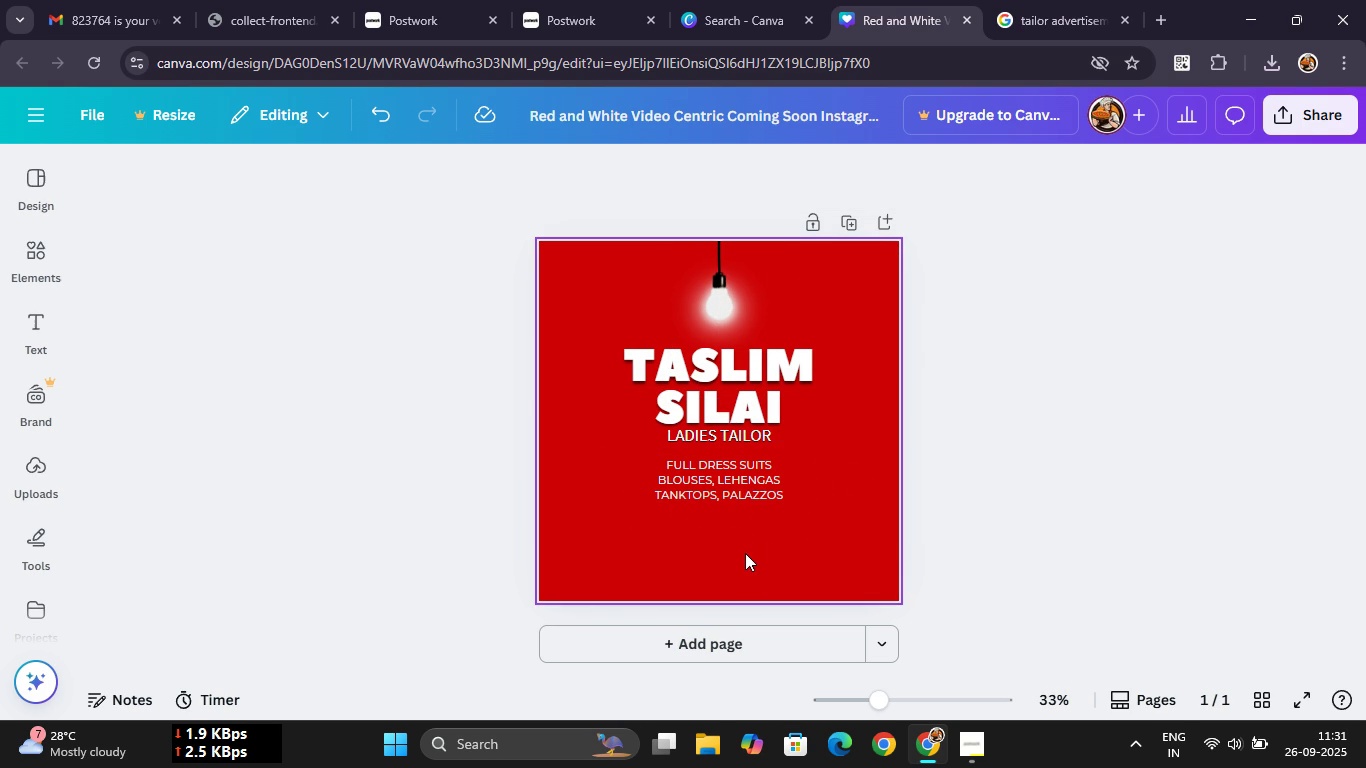 
left_click([745, 553])
 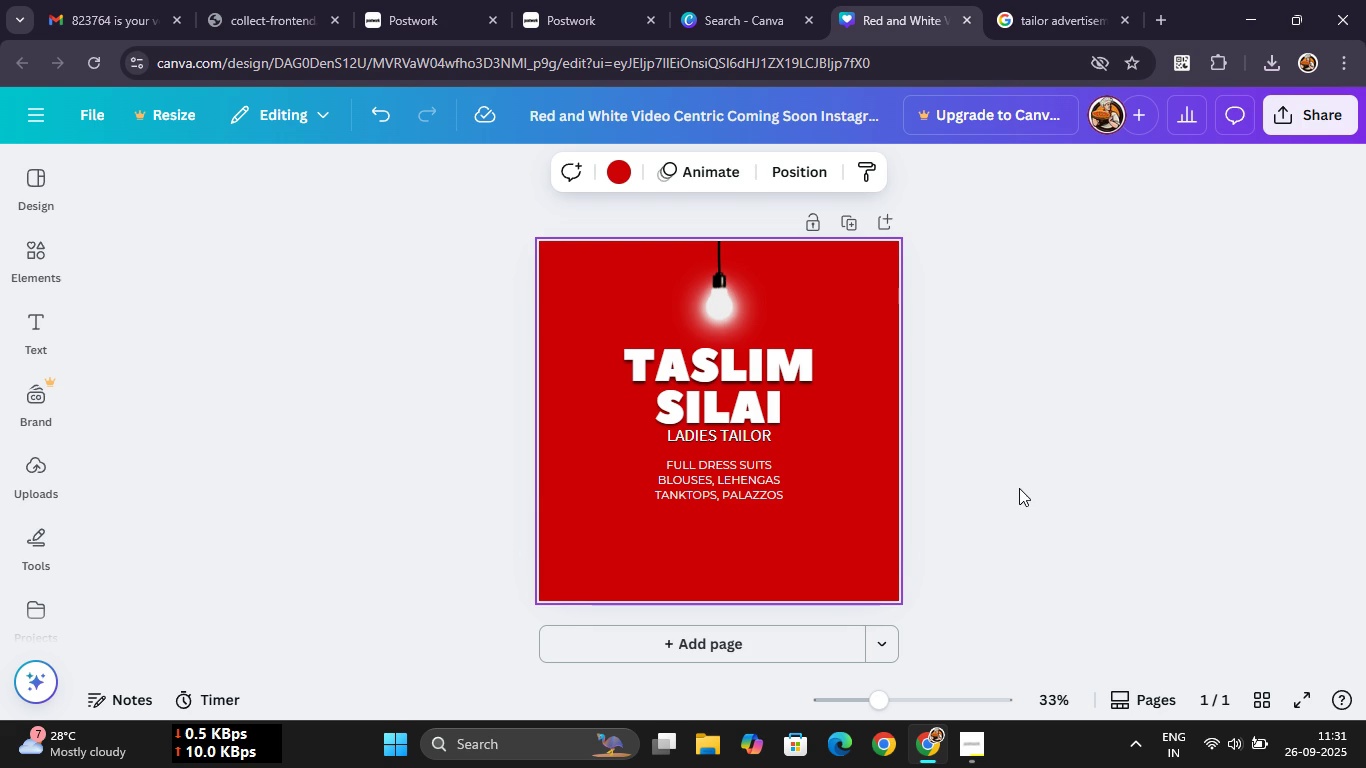 
left_click([1019, 488])
 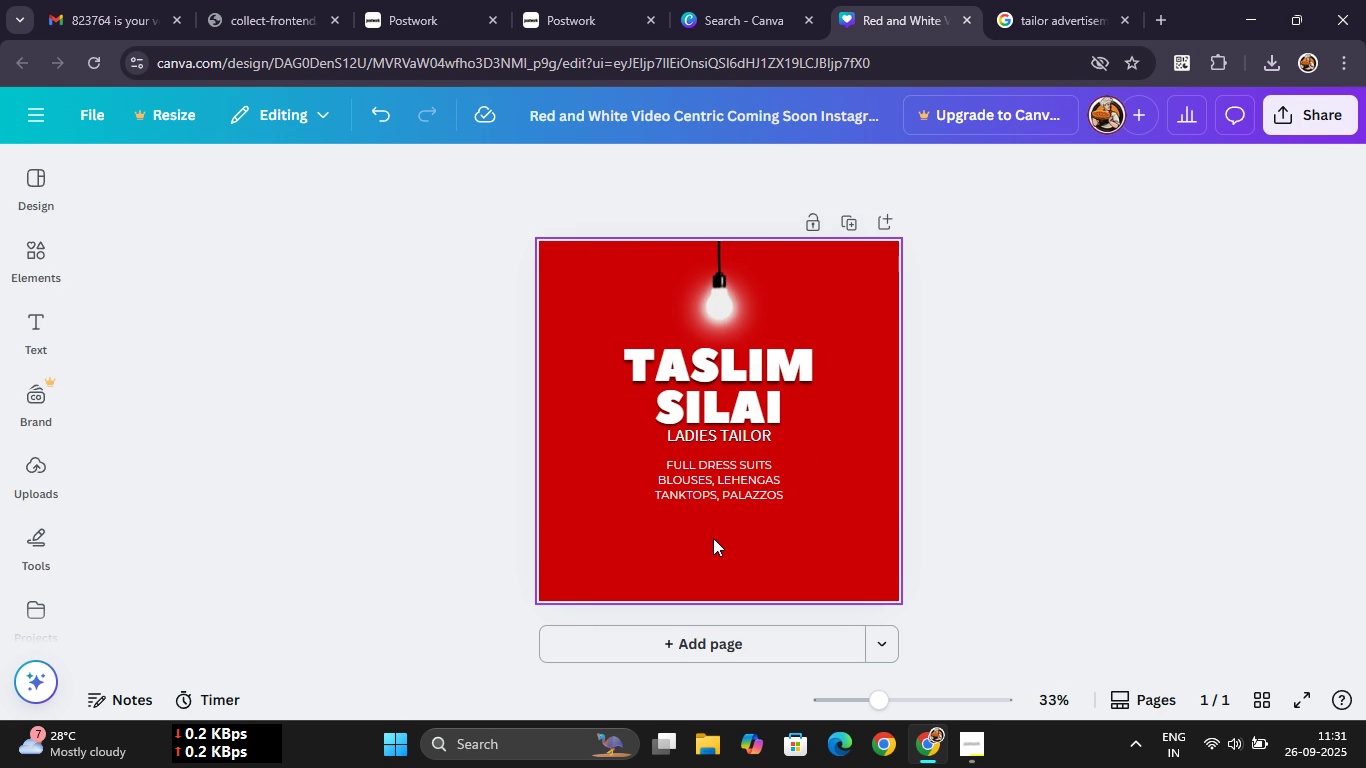 
wait(5.88)
 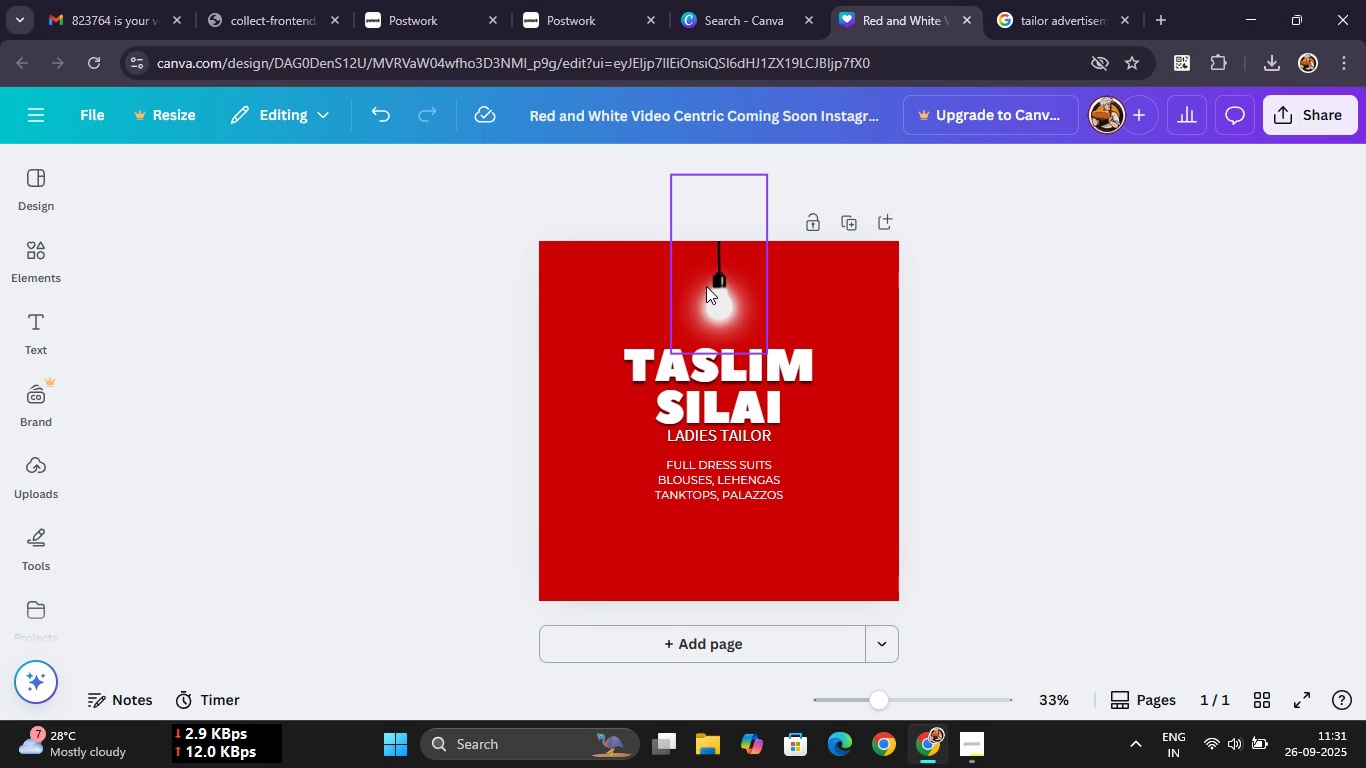 
left_click([714, 492])
 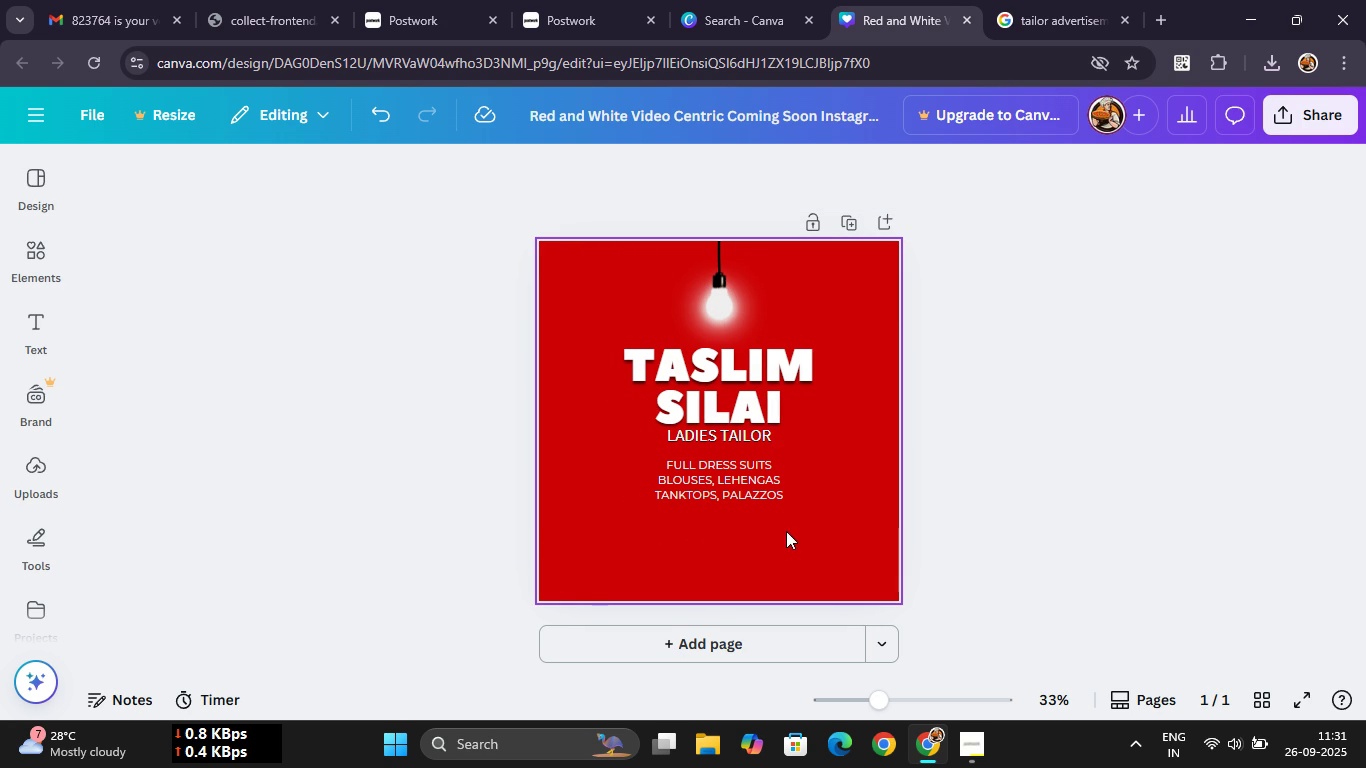 
wait(6.74)
 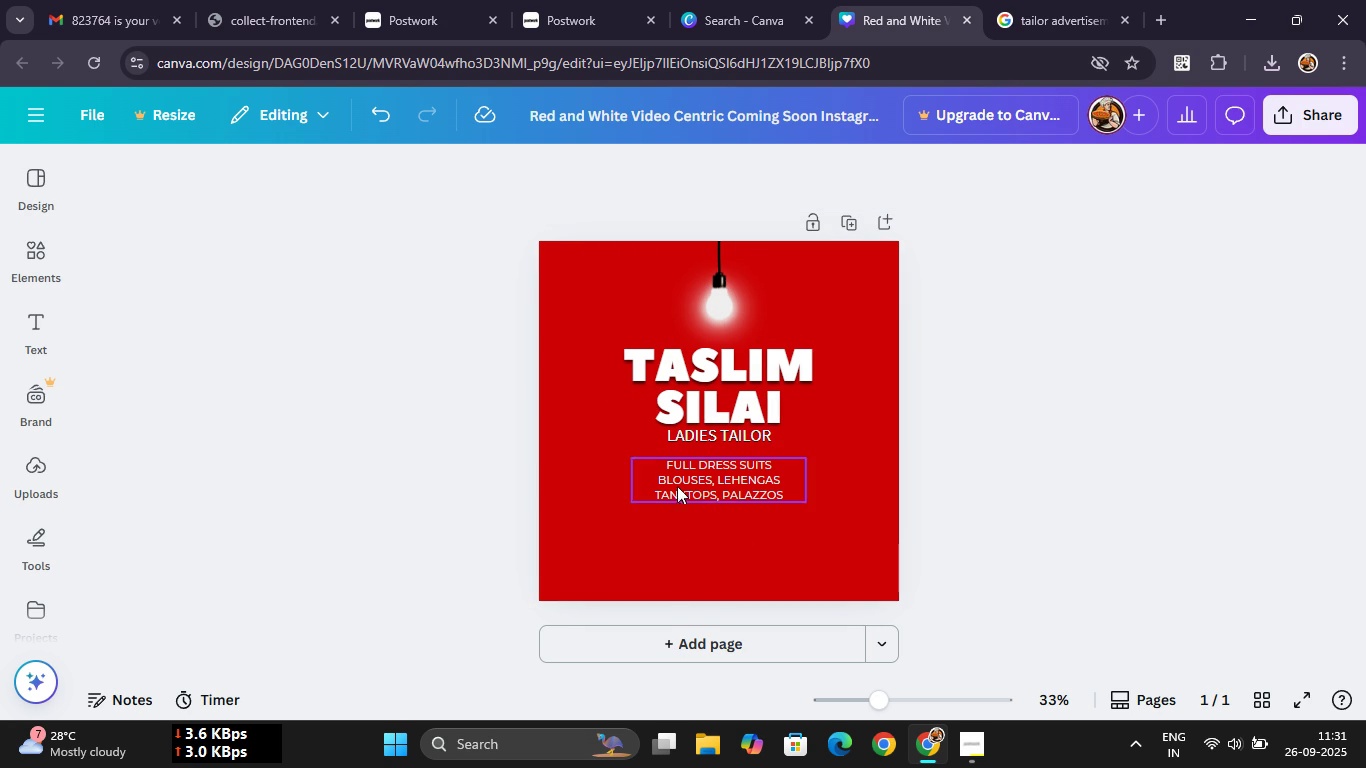 
left_click([720, 494])
 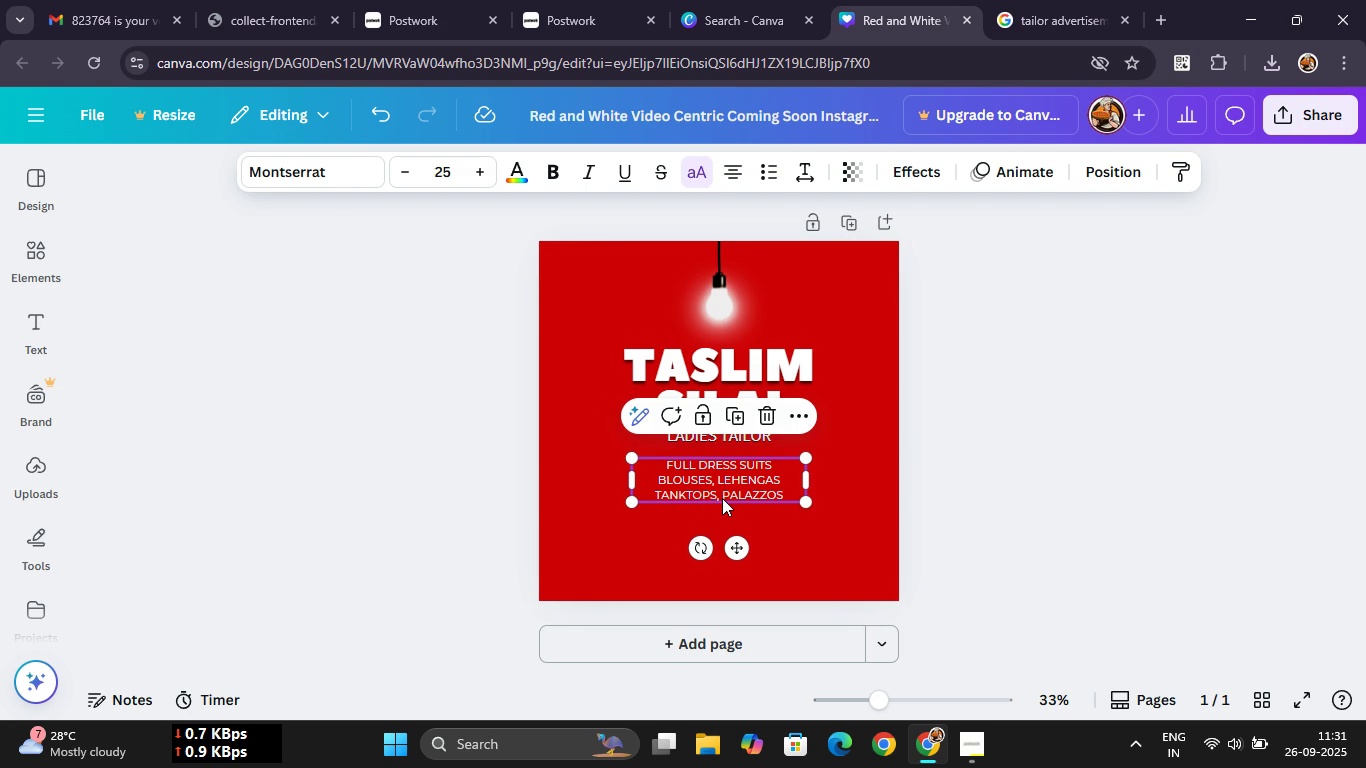 
key(Control+ControlLeft)
 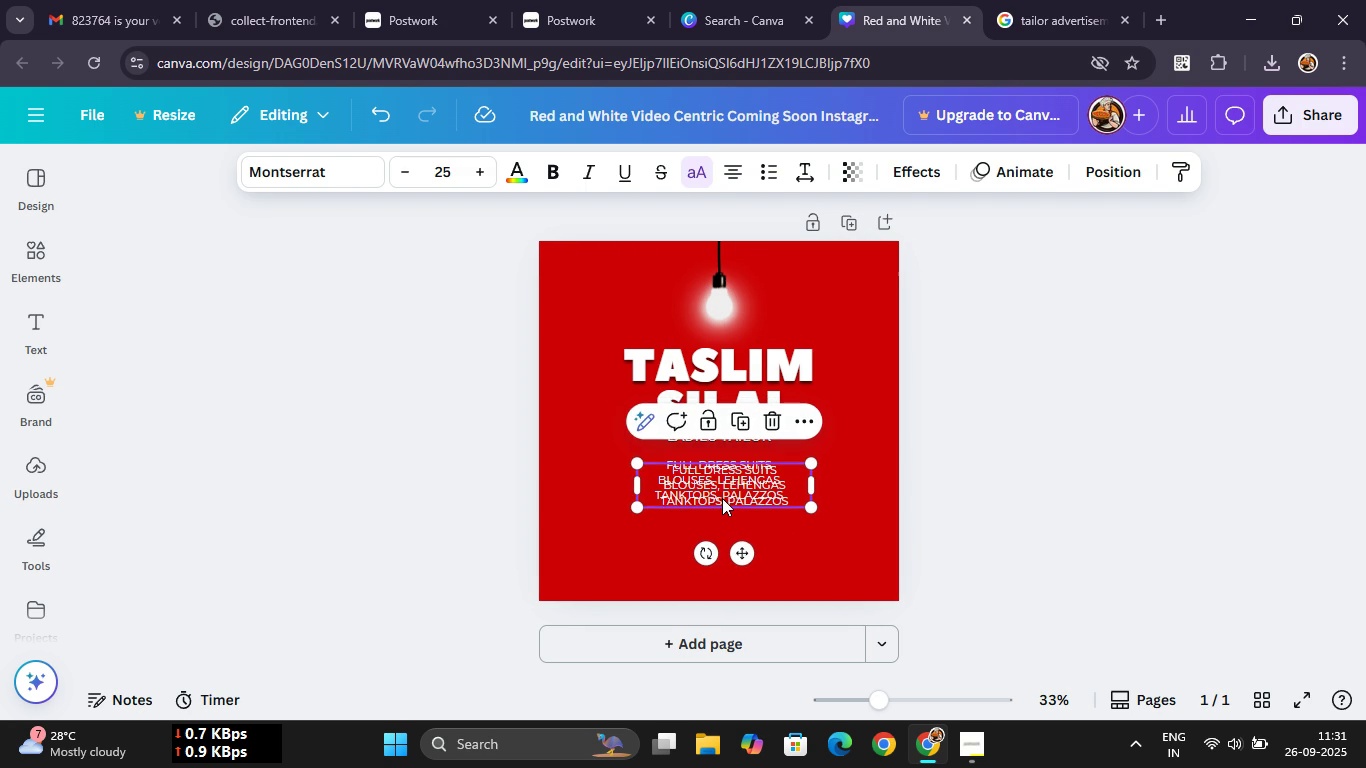 
key(Control+ControlLeft)
 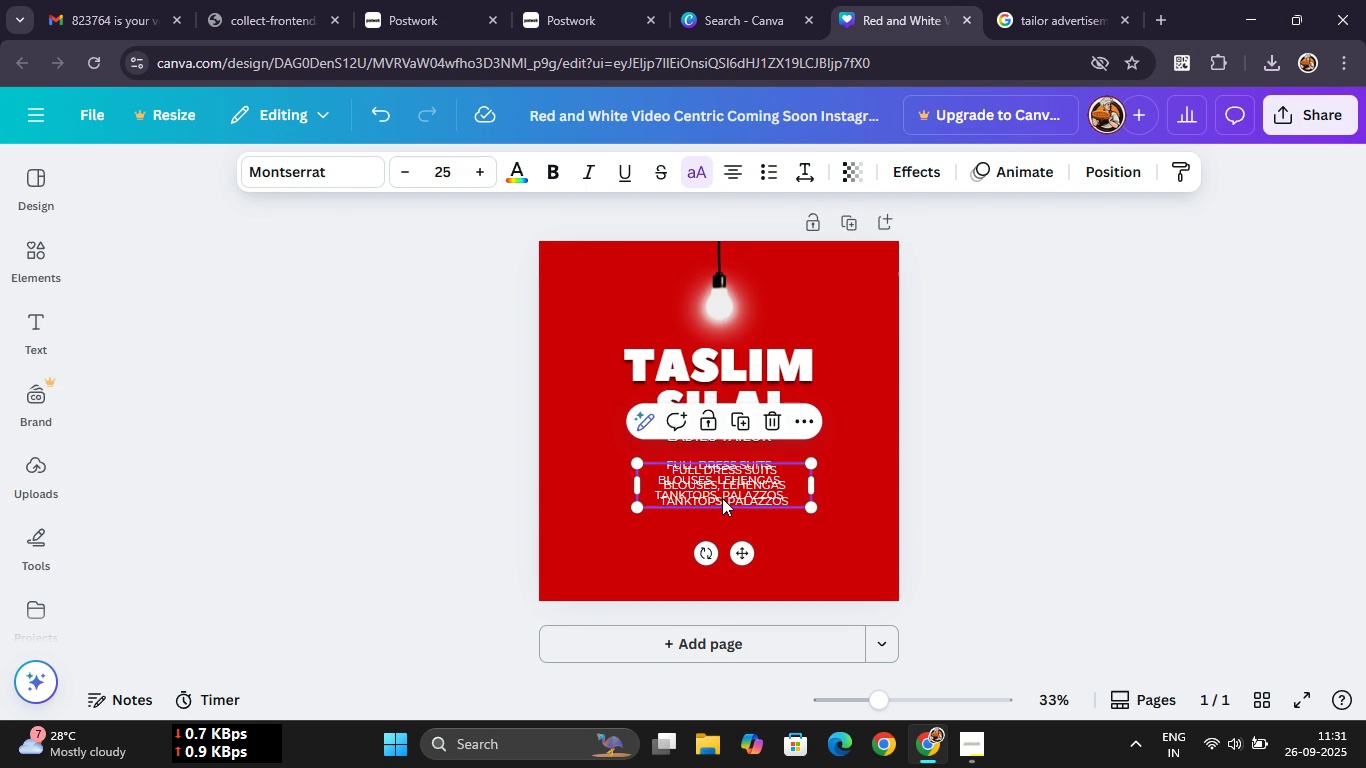 
key(Control+D)